 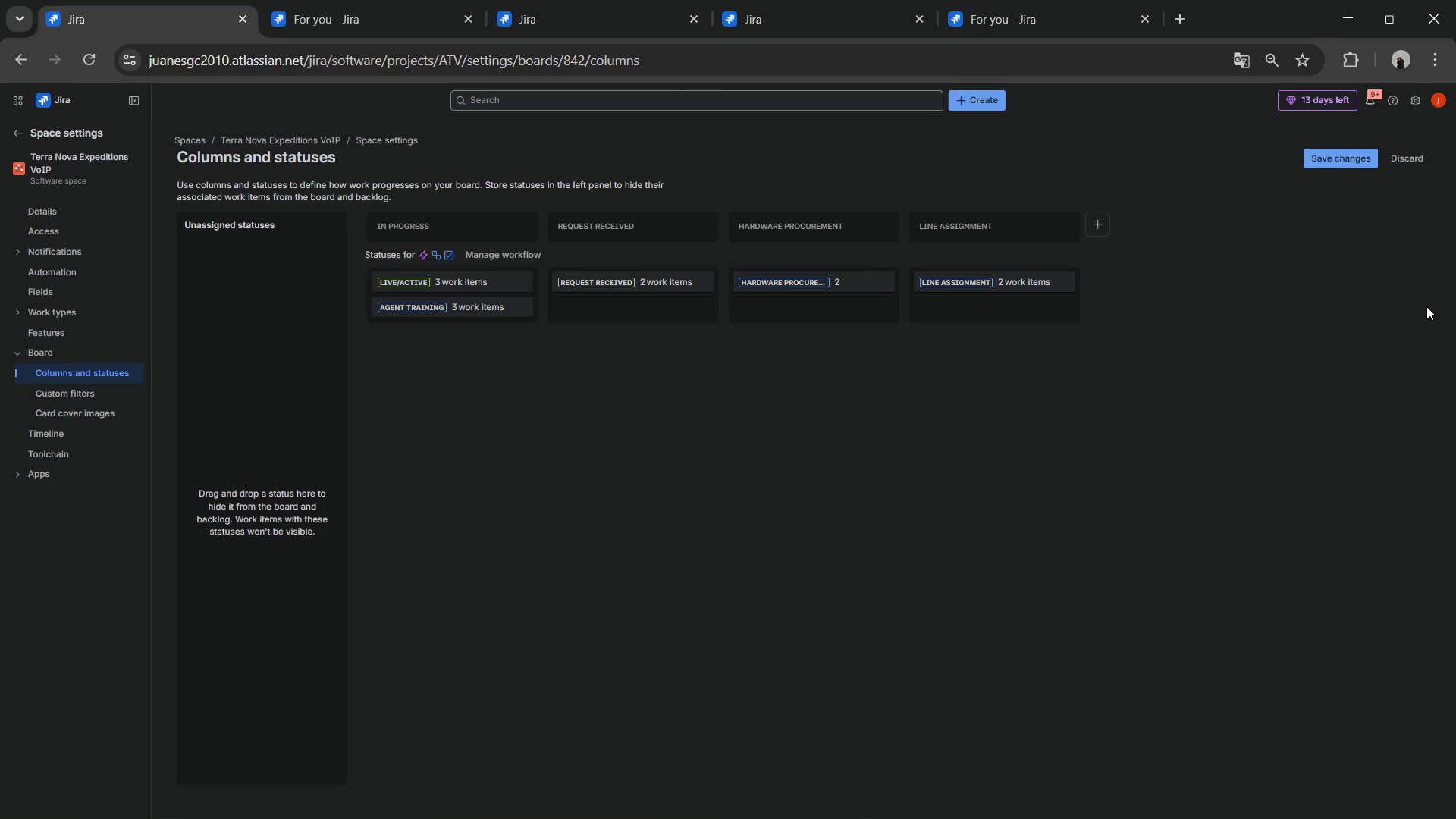 
key(Control+V)
 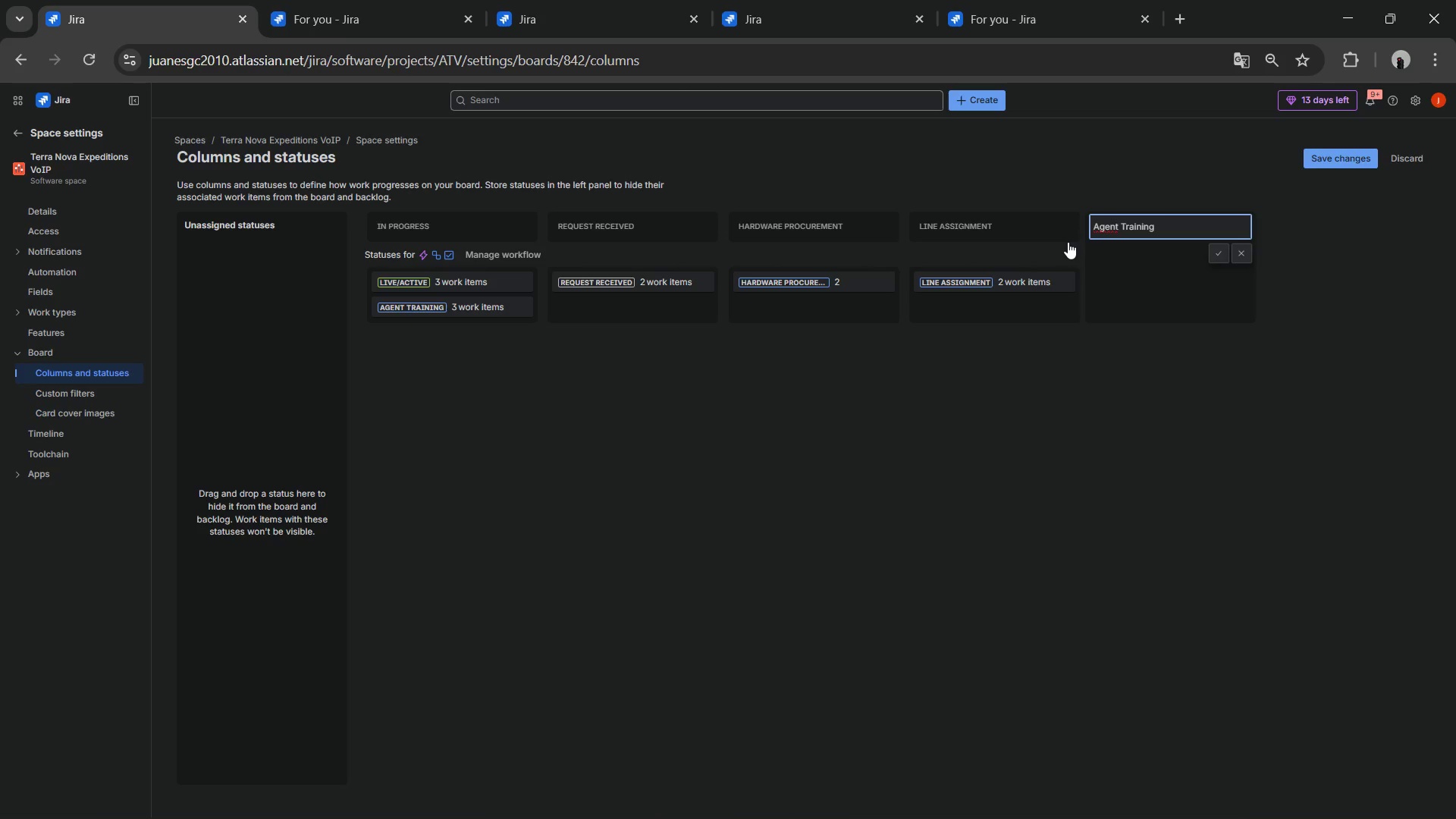 
key(Enter)
 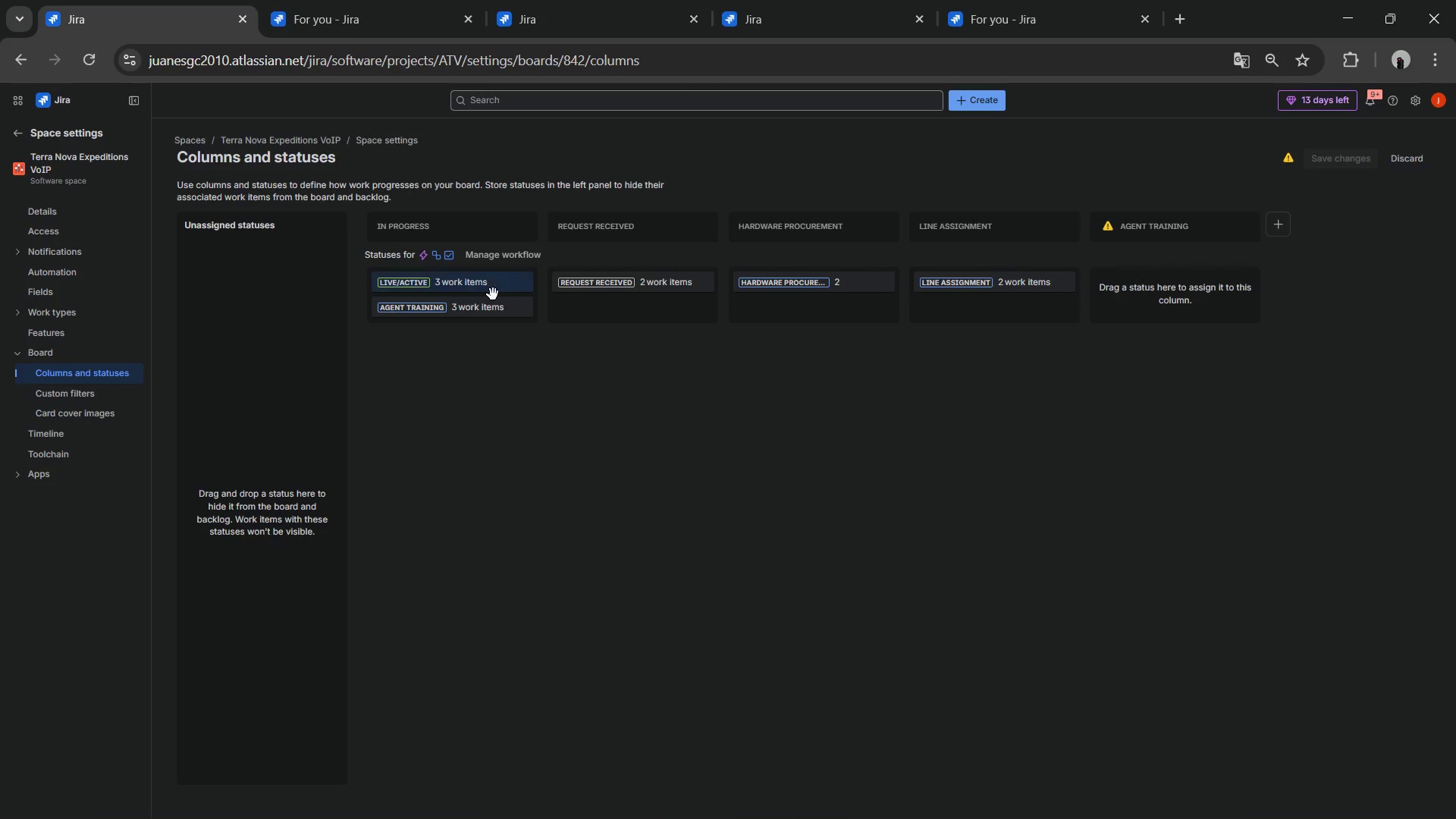 
left_click_drag(start_coordinate=[482, 310], to_coordinate=[1173, 293])
 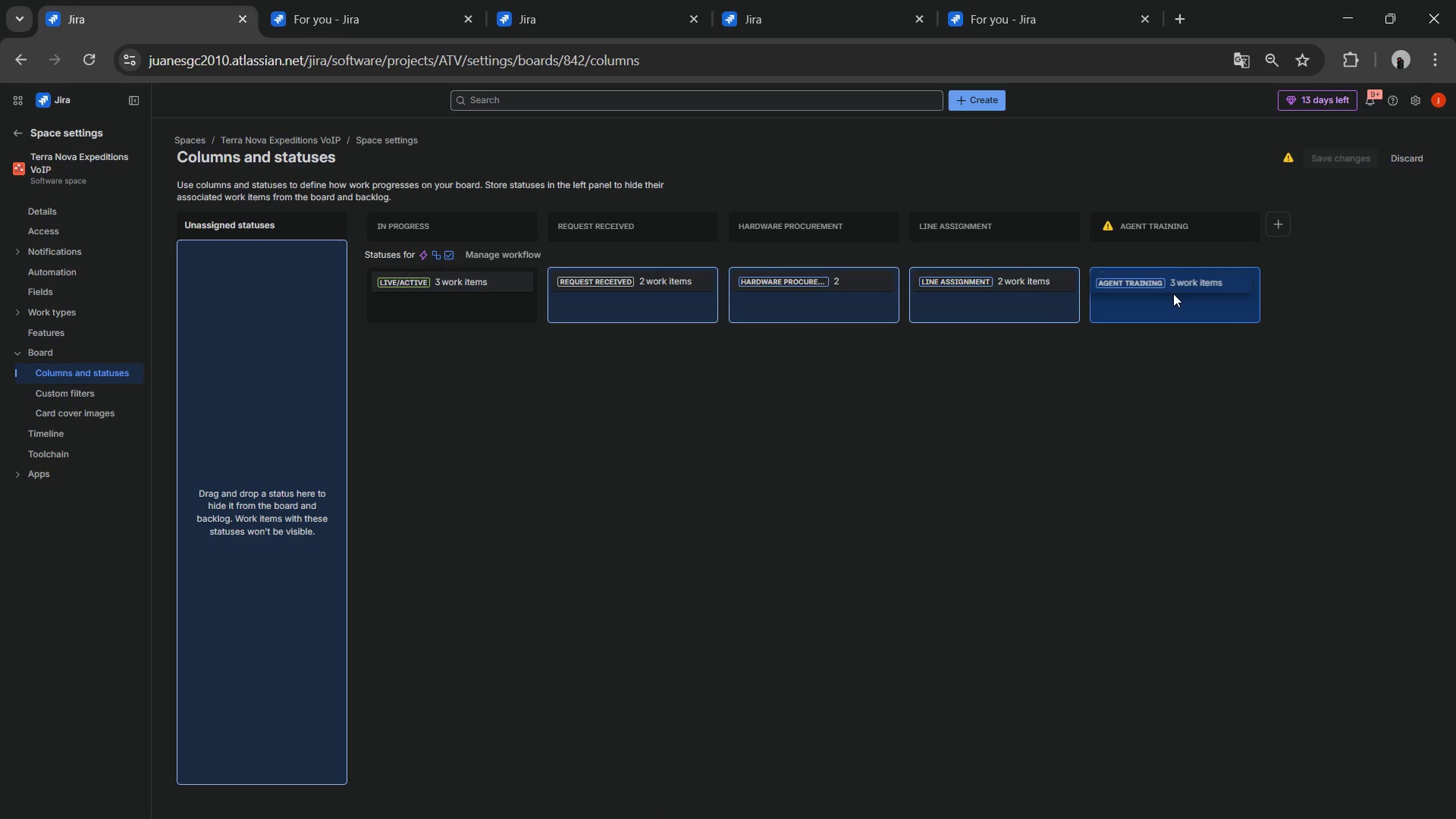 
key(Alt+AltLeft)
 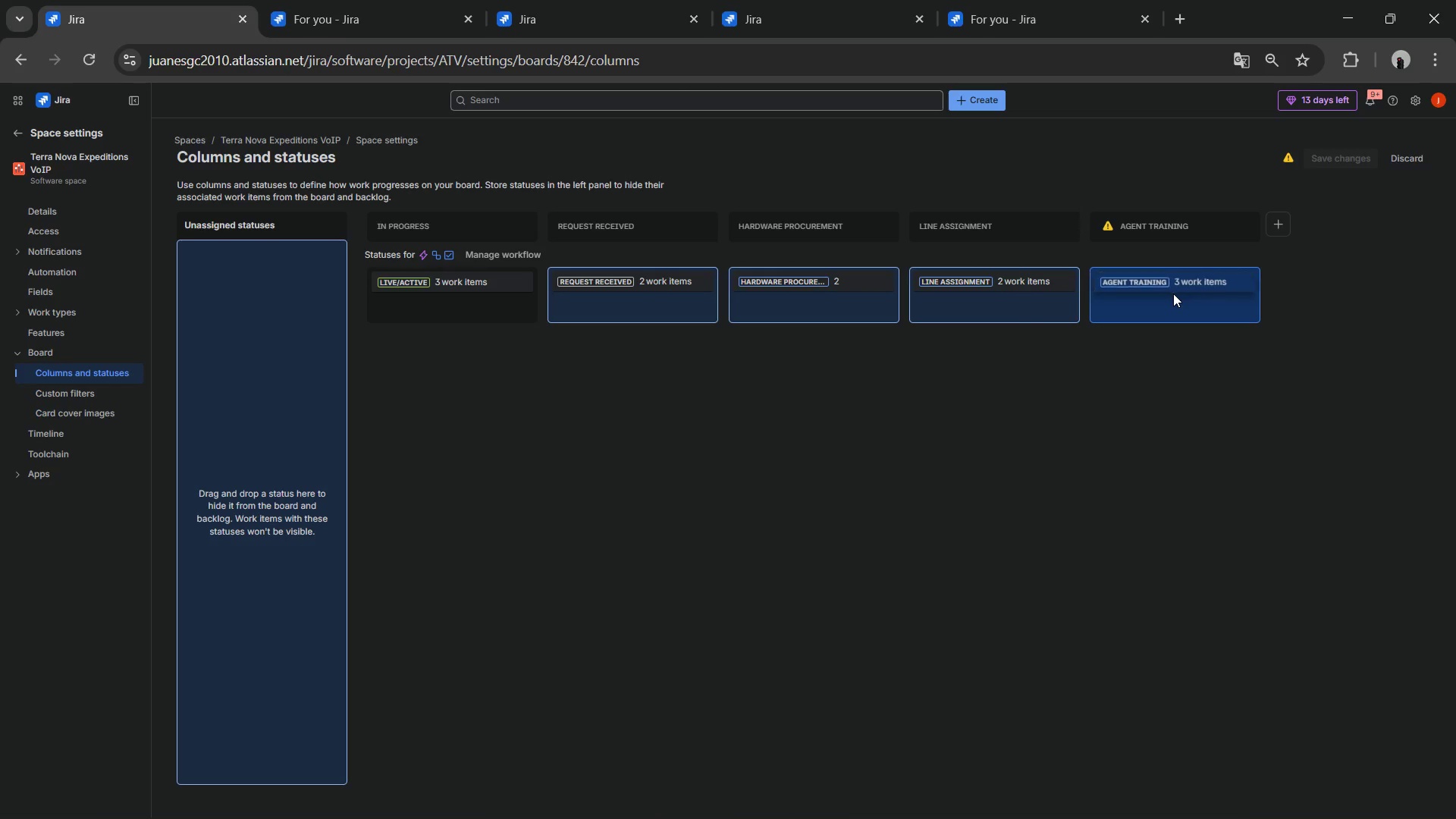 
key(Alt+Tab)